 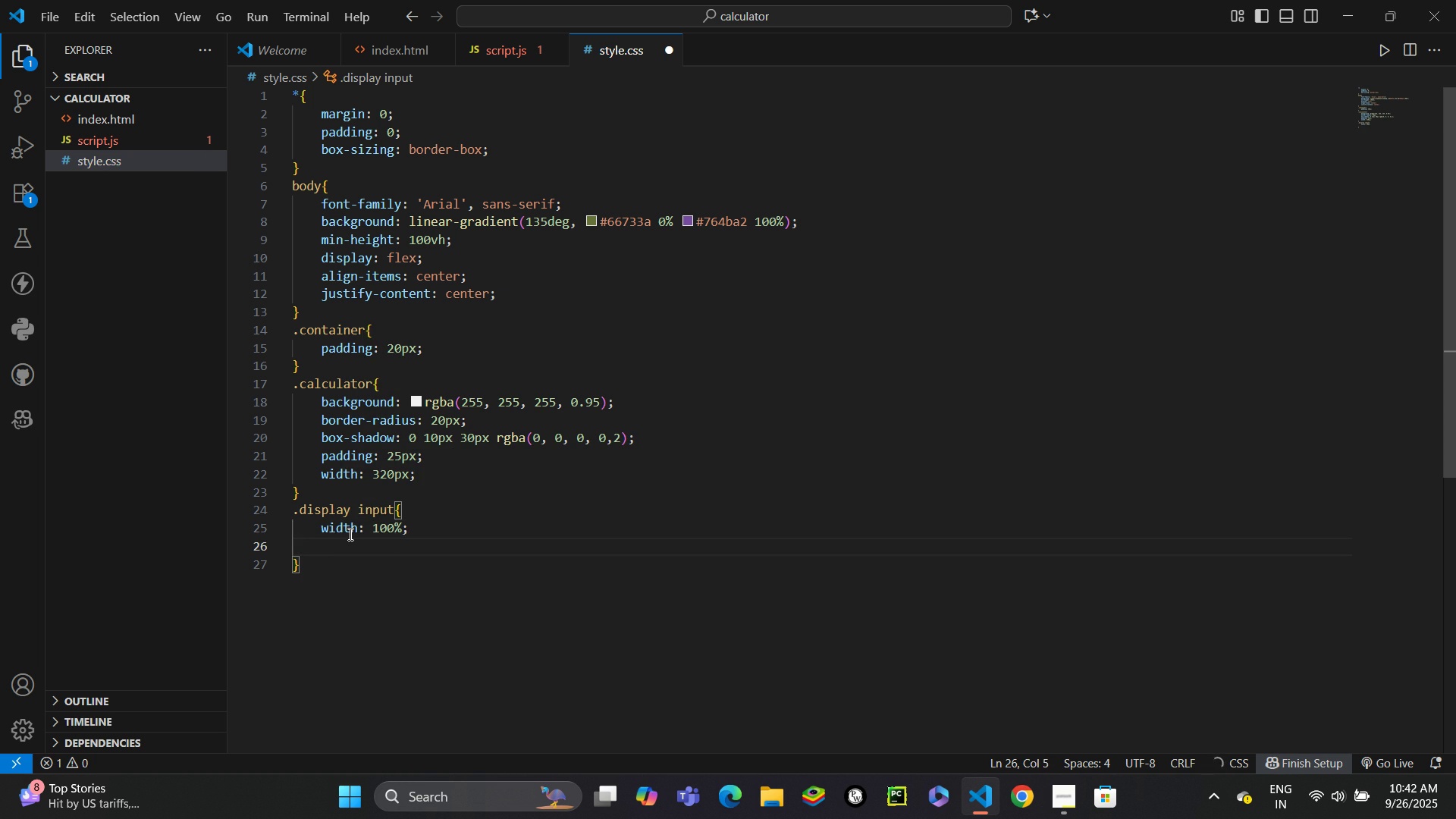 
type(heig)
 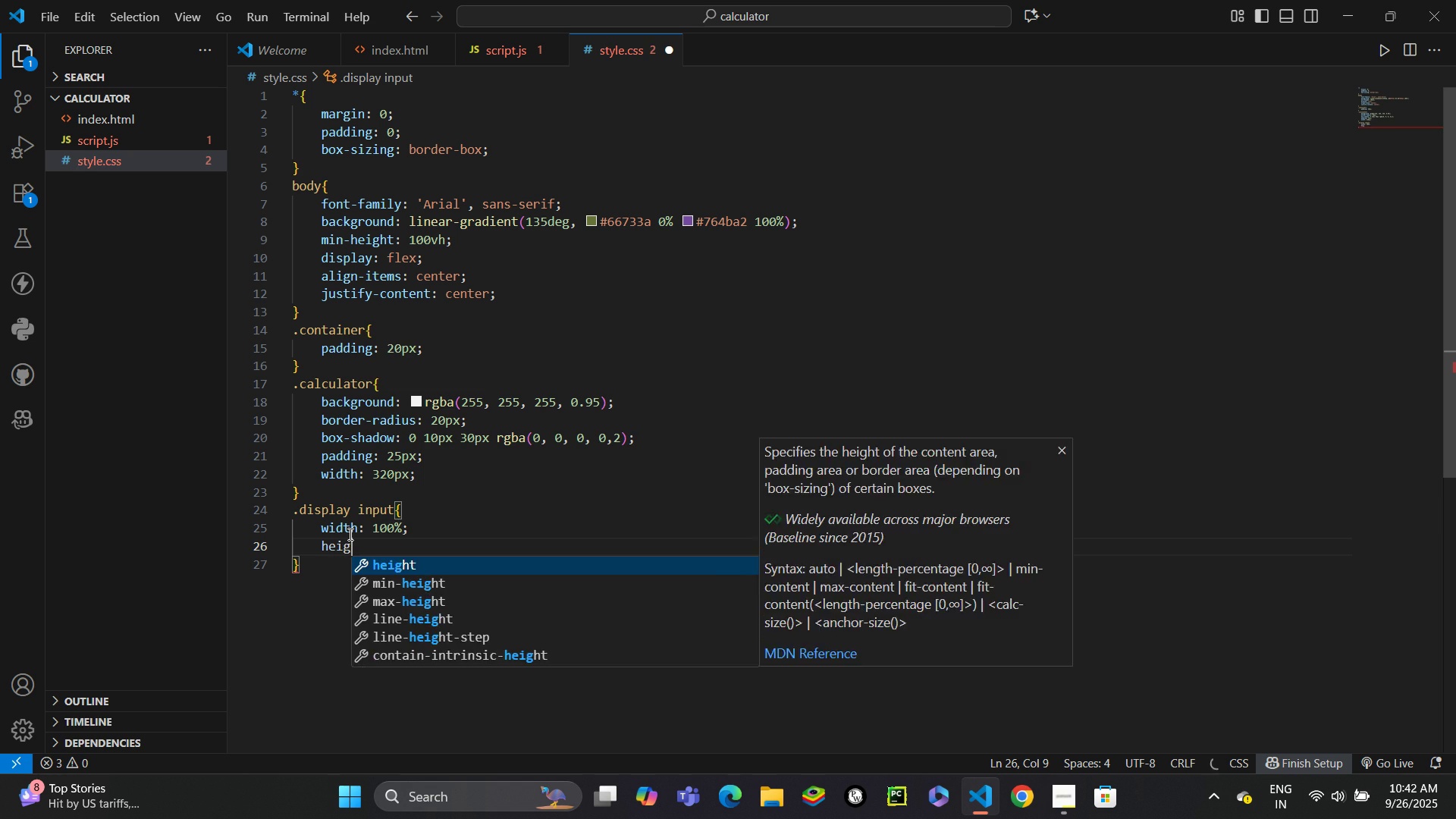 
key(Enter)
 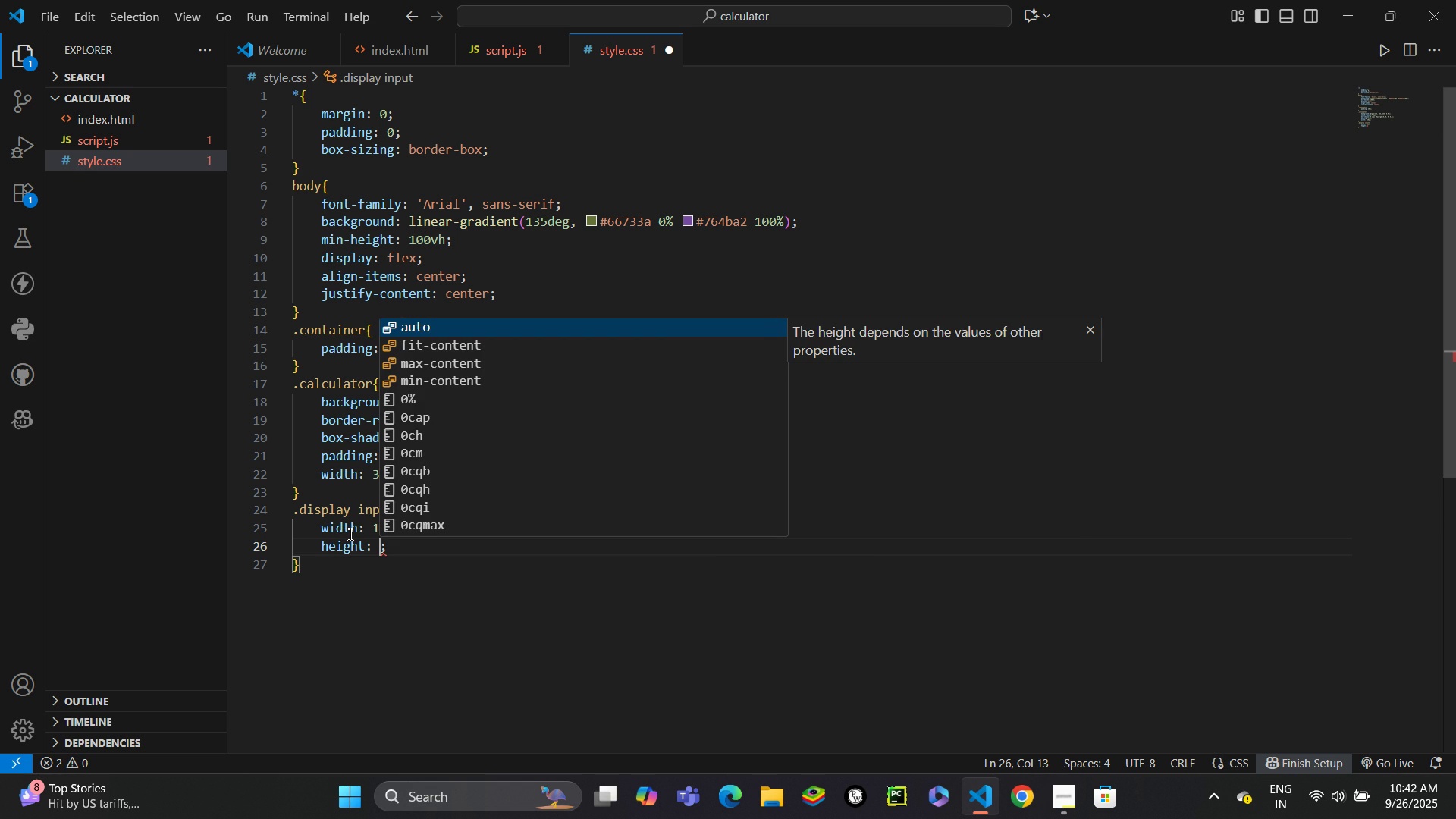 
type(70px)
 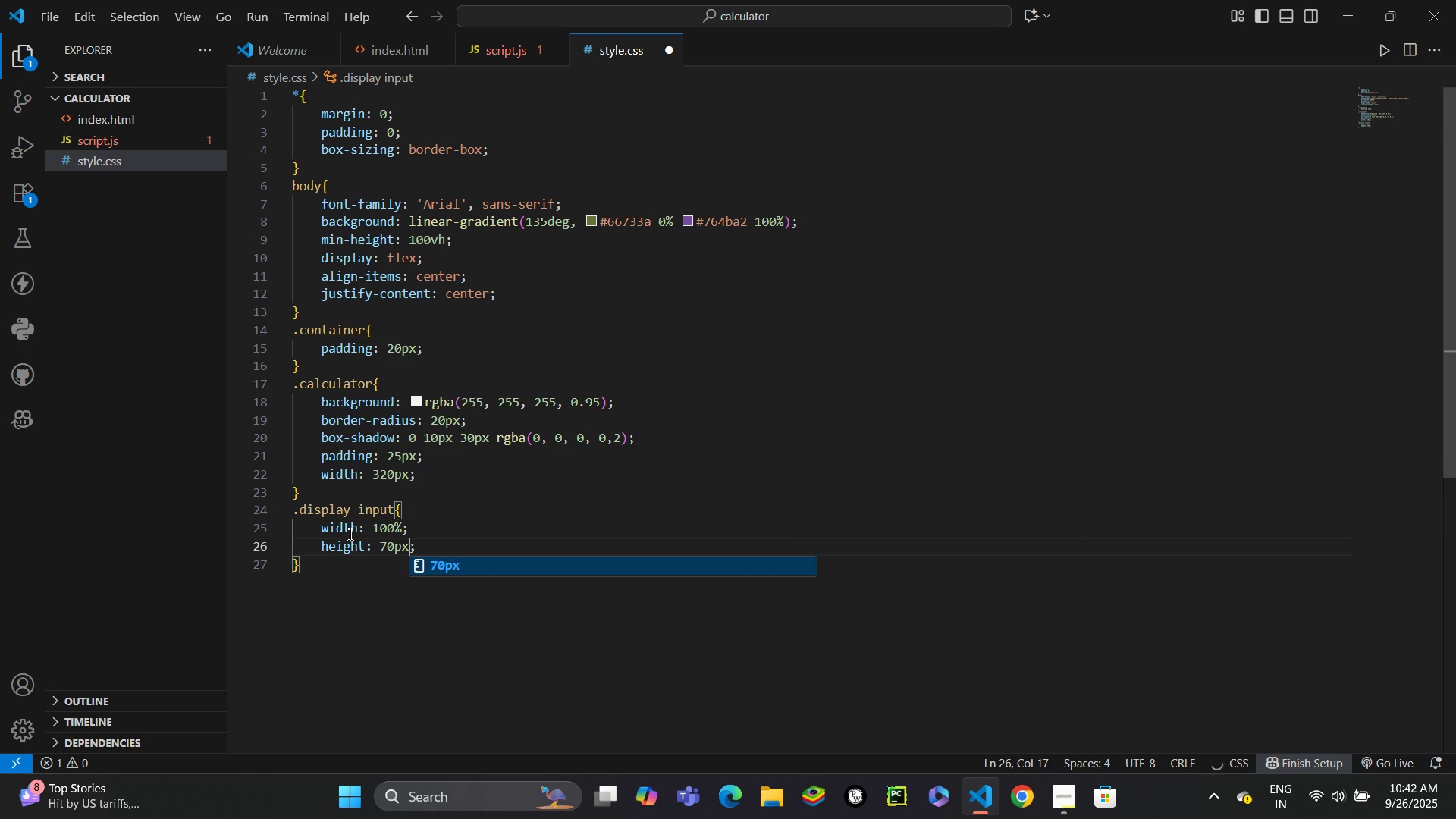 
key(Control+ControlLeft)
 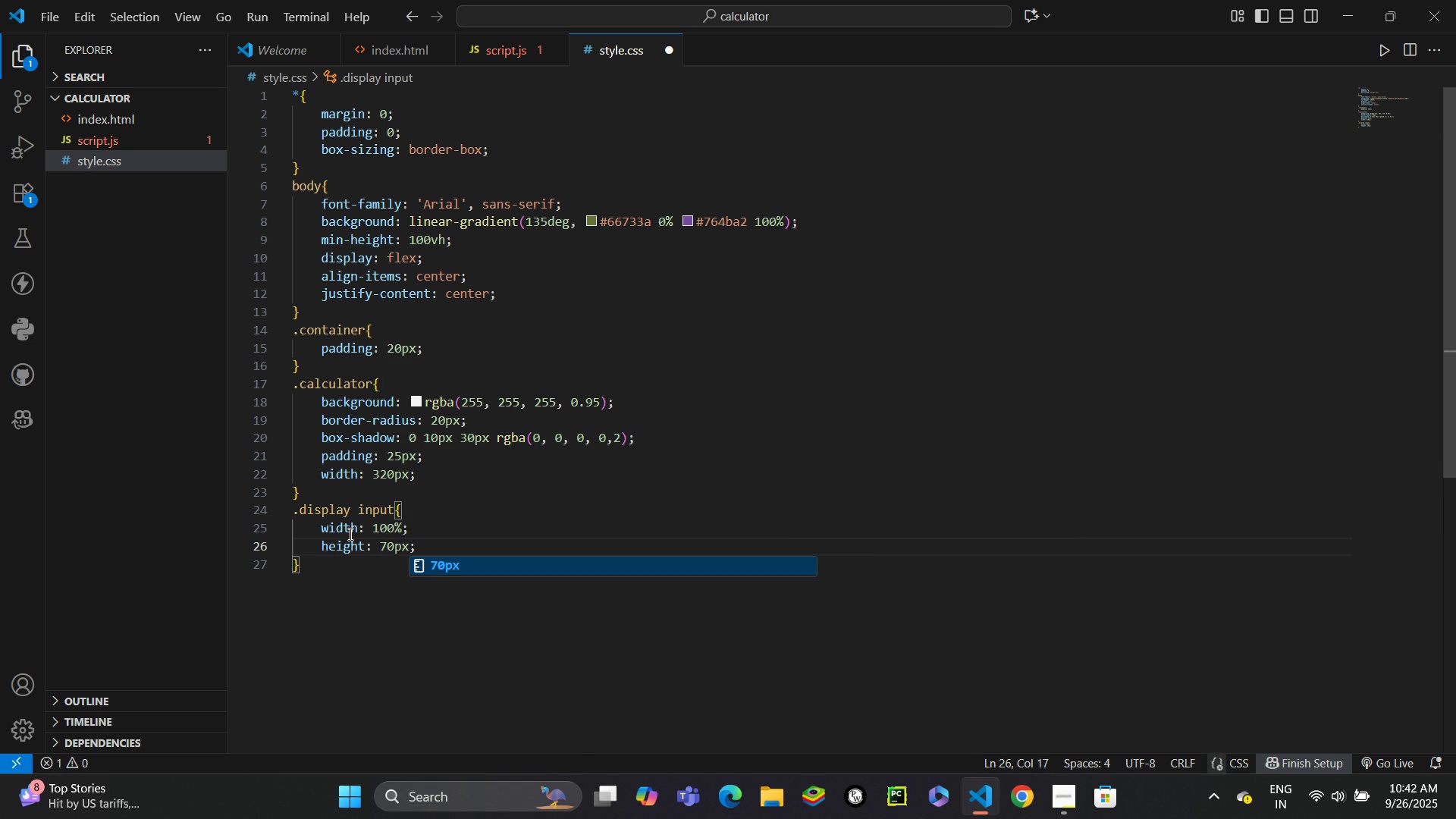 
key(Control+Enter)
 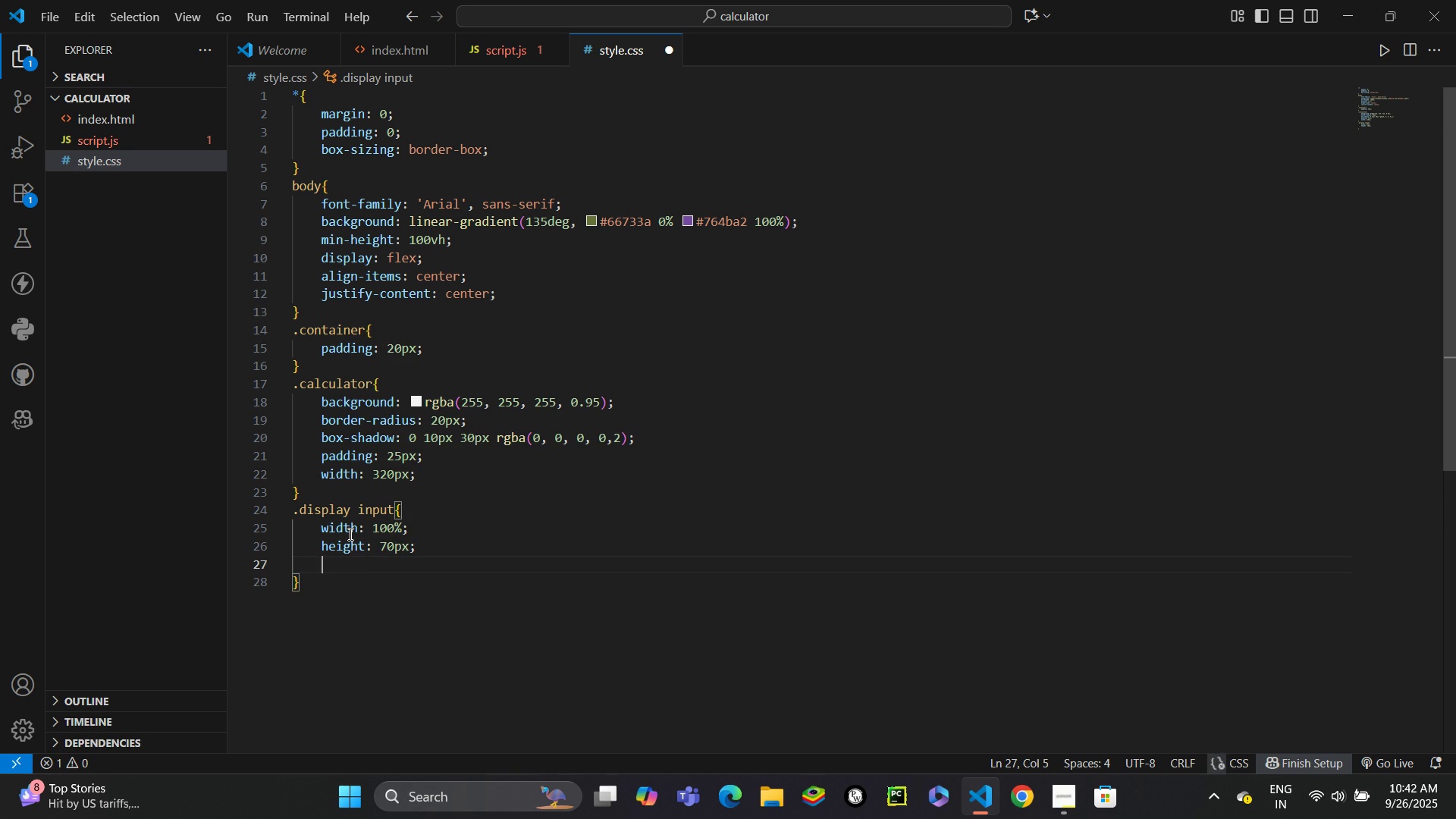 
type(b)
key(Backspace)
type(bord)
 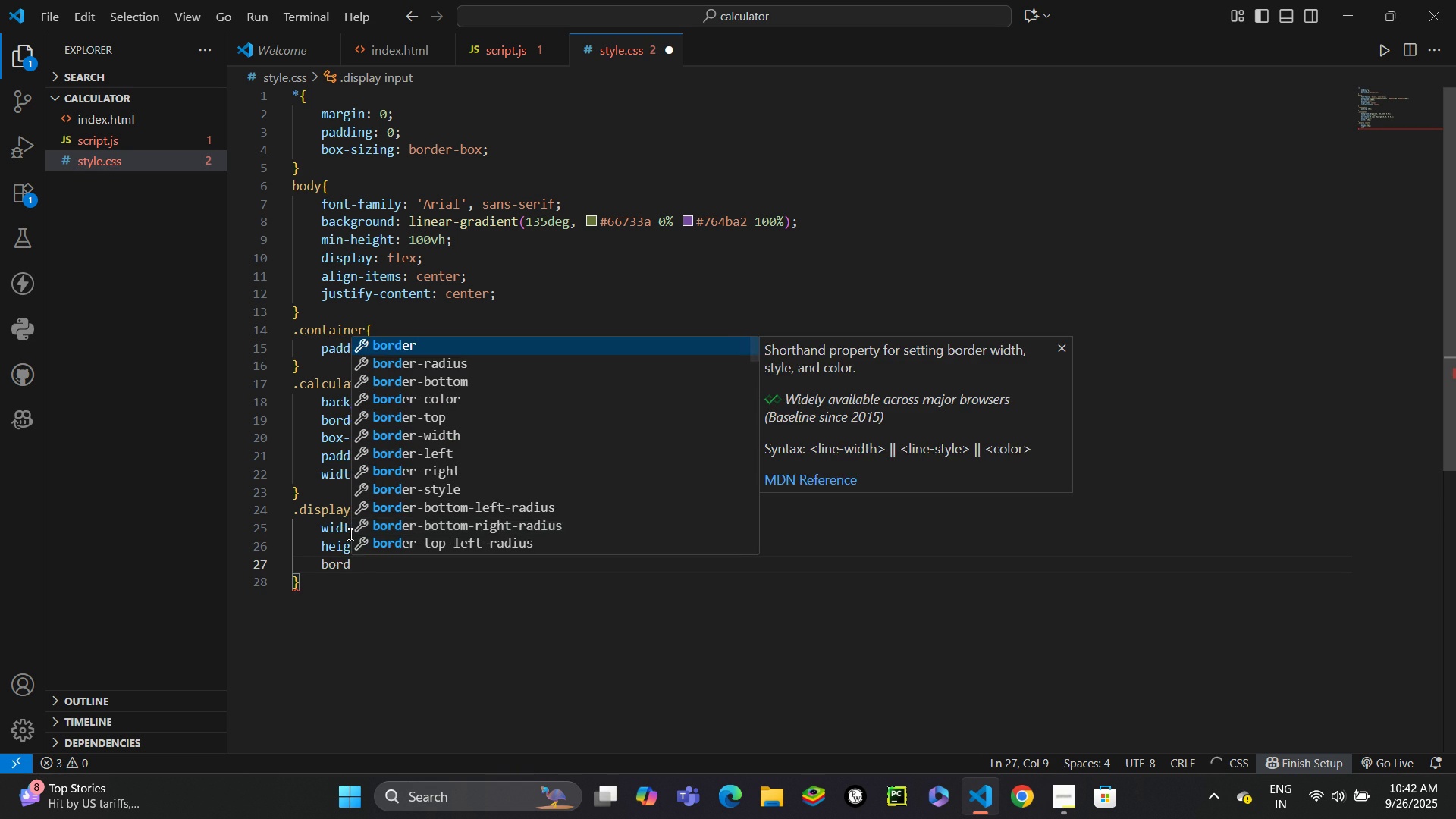 
key(Enter)
 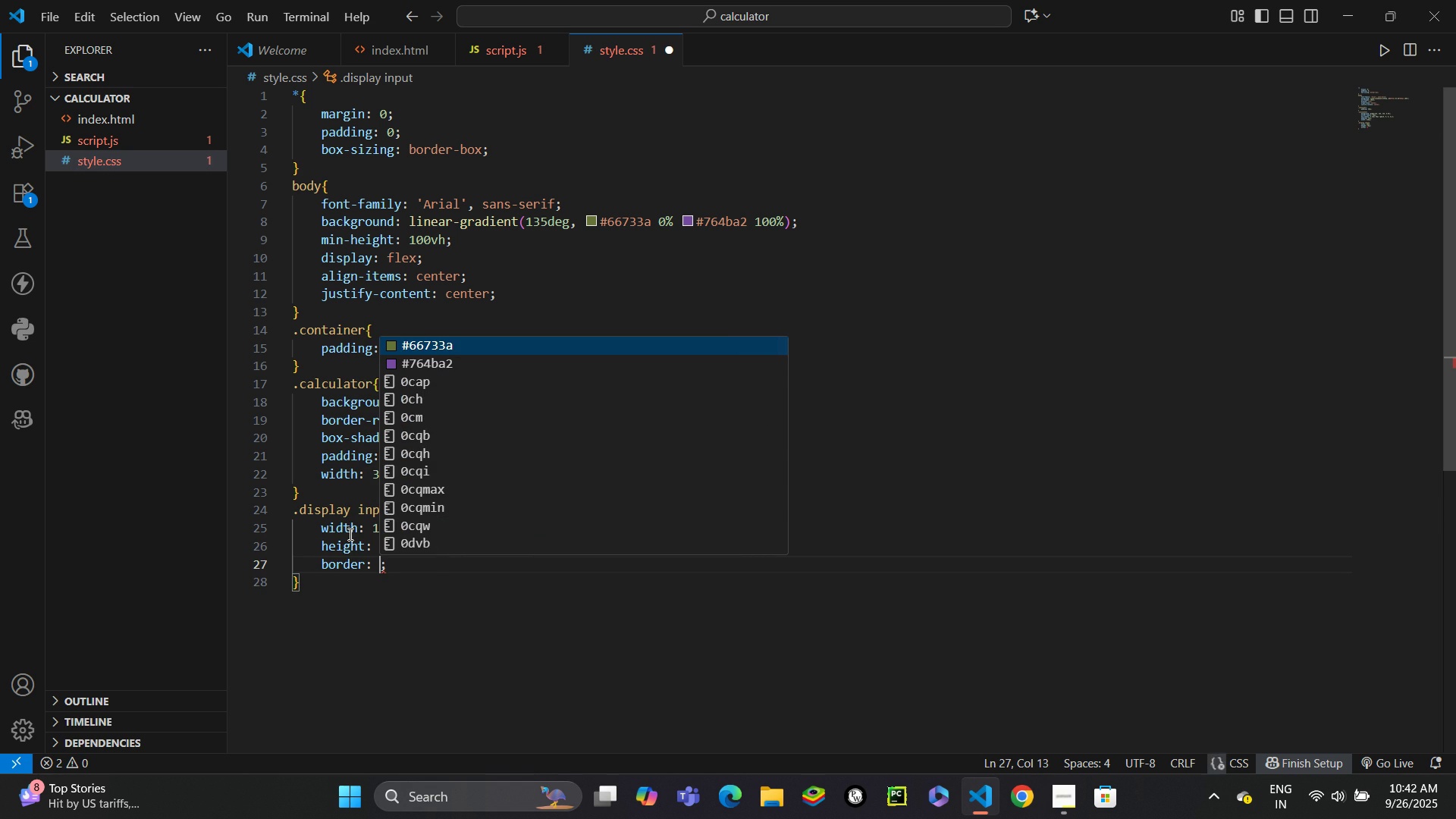 
type(none)
 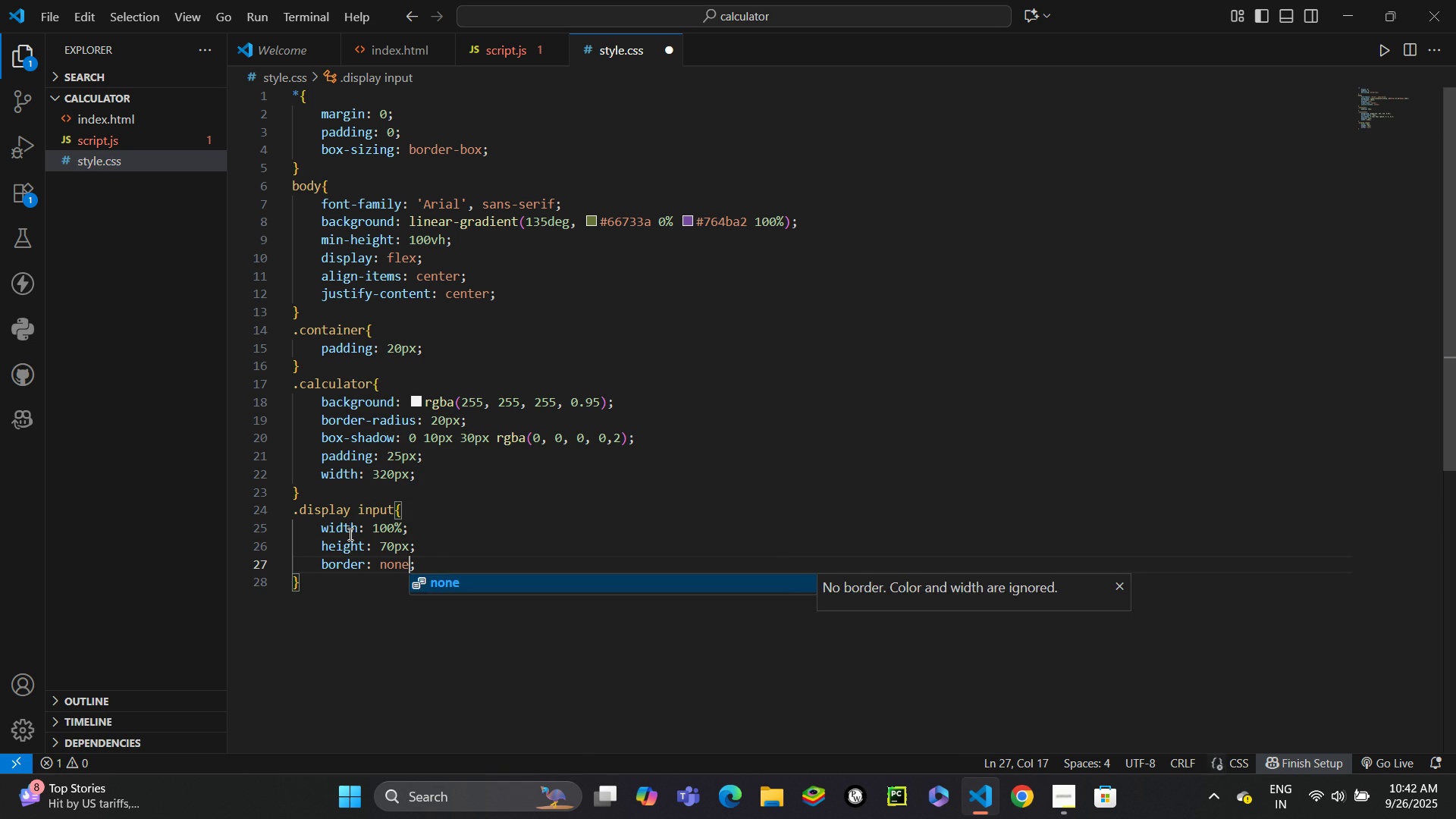 
key(Control+ControlLeft)
 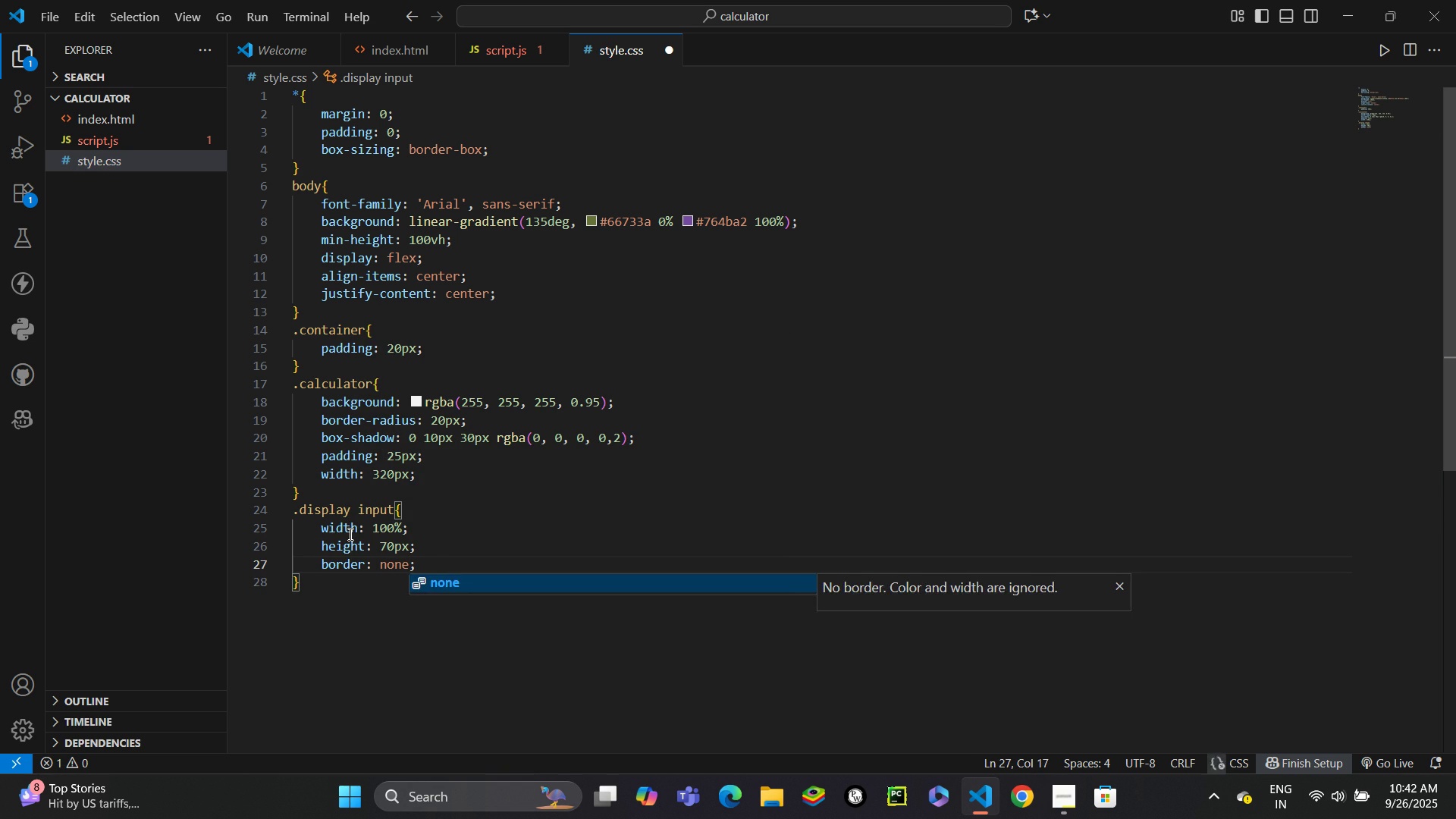 
key(Control+Enter)
 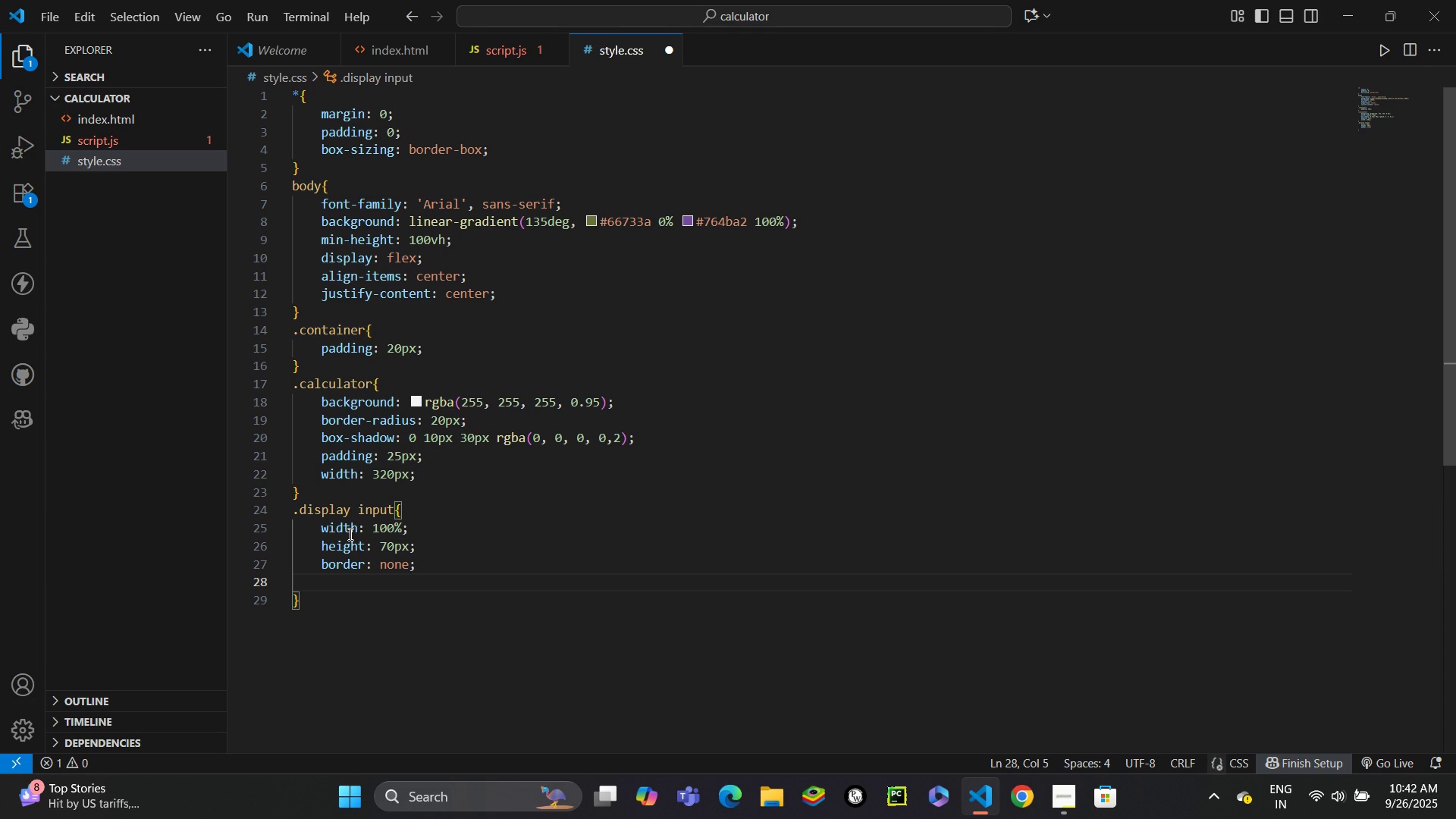 
type(background)
 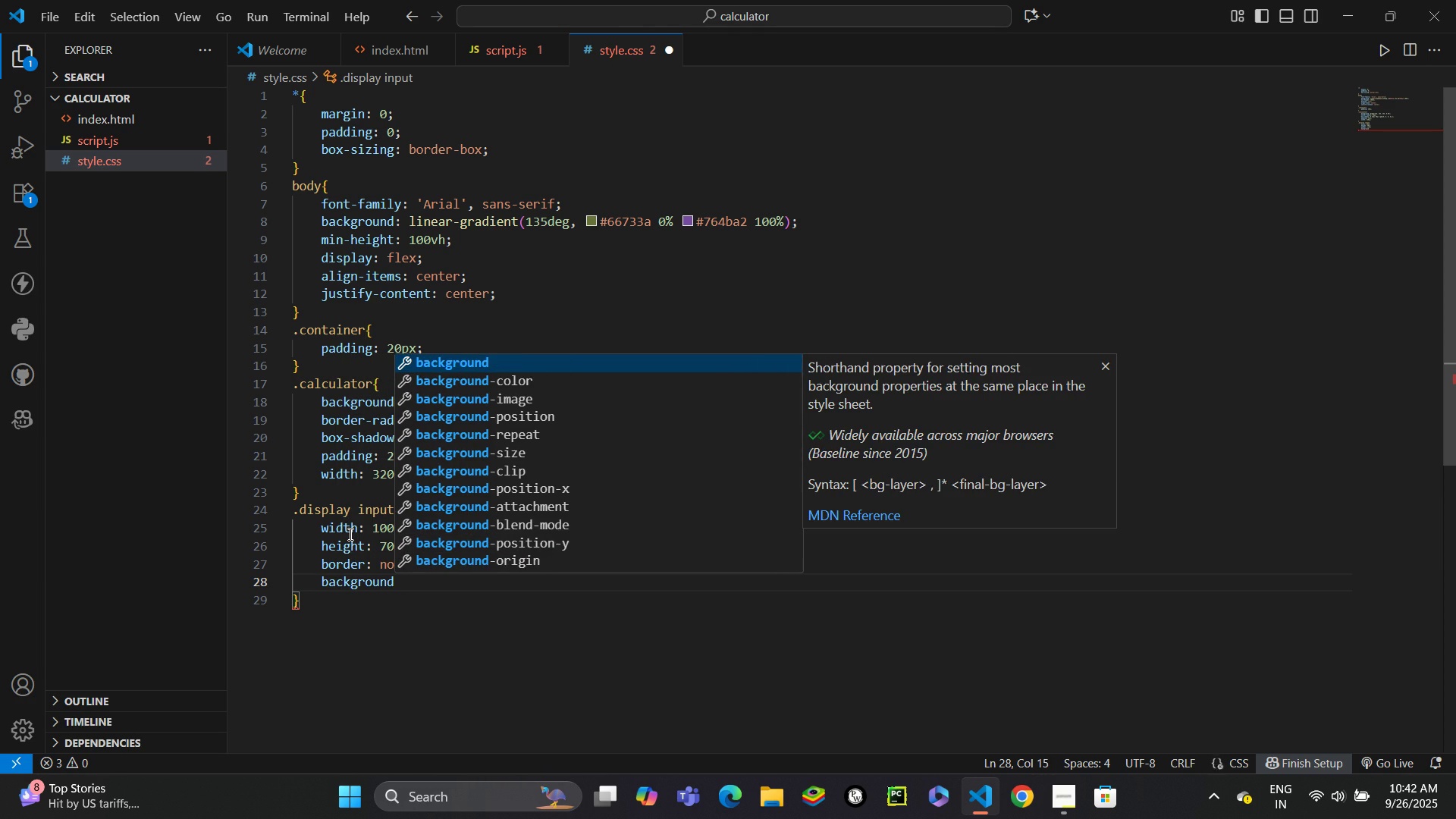 
key(Enter)